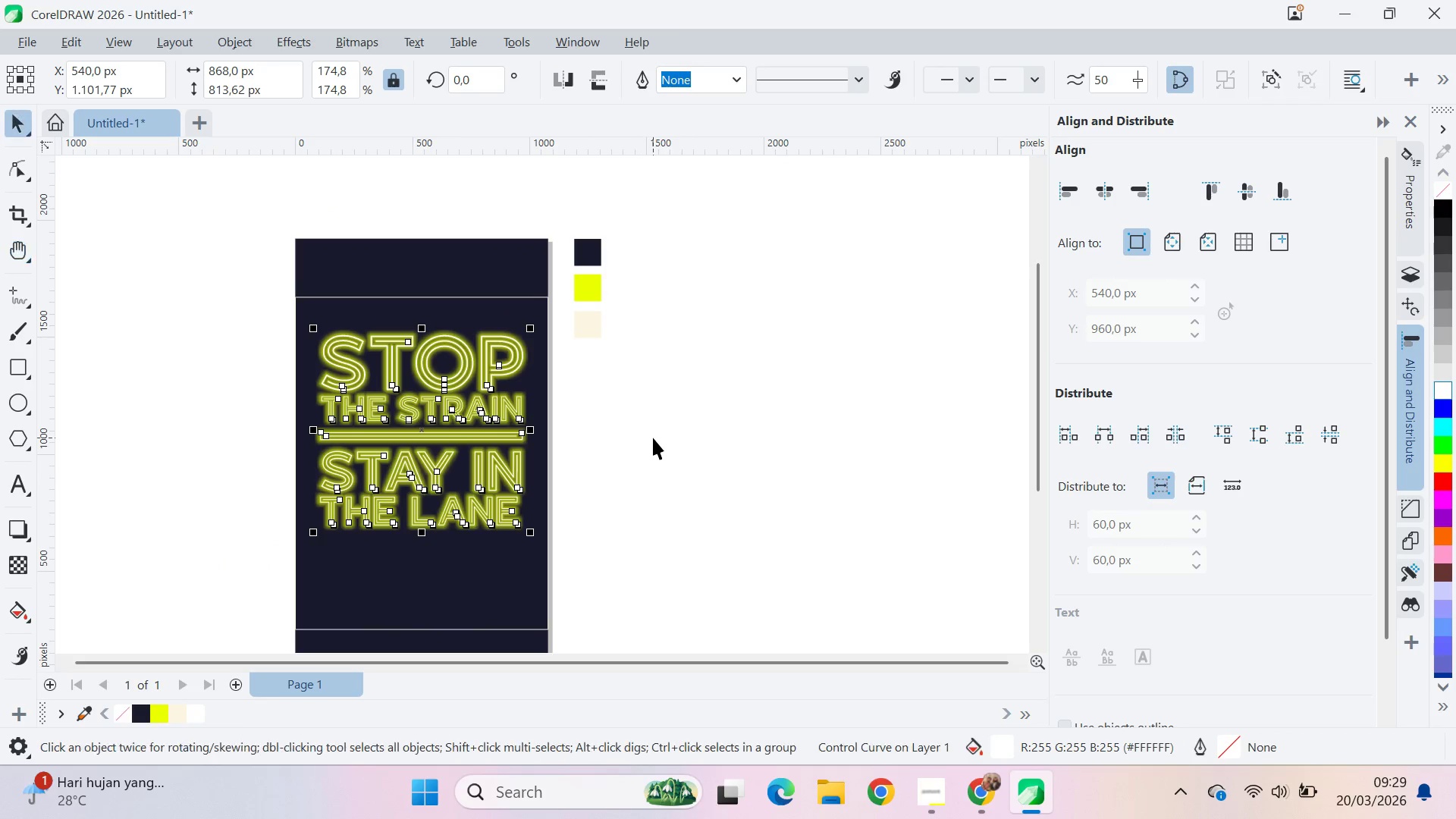 
hold_key(key=AltLeft, duration=1.2)
 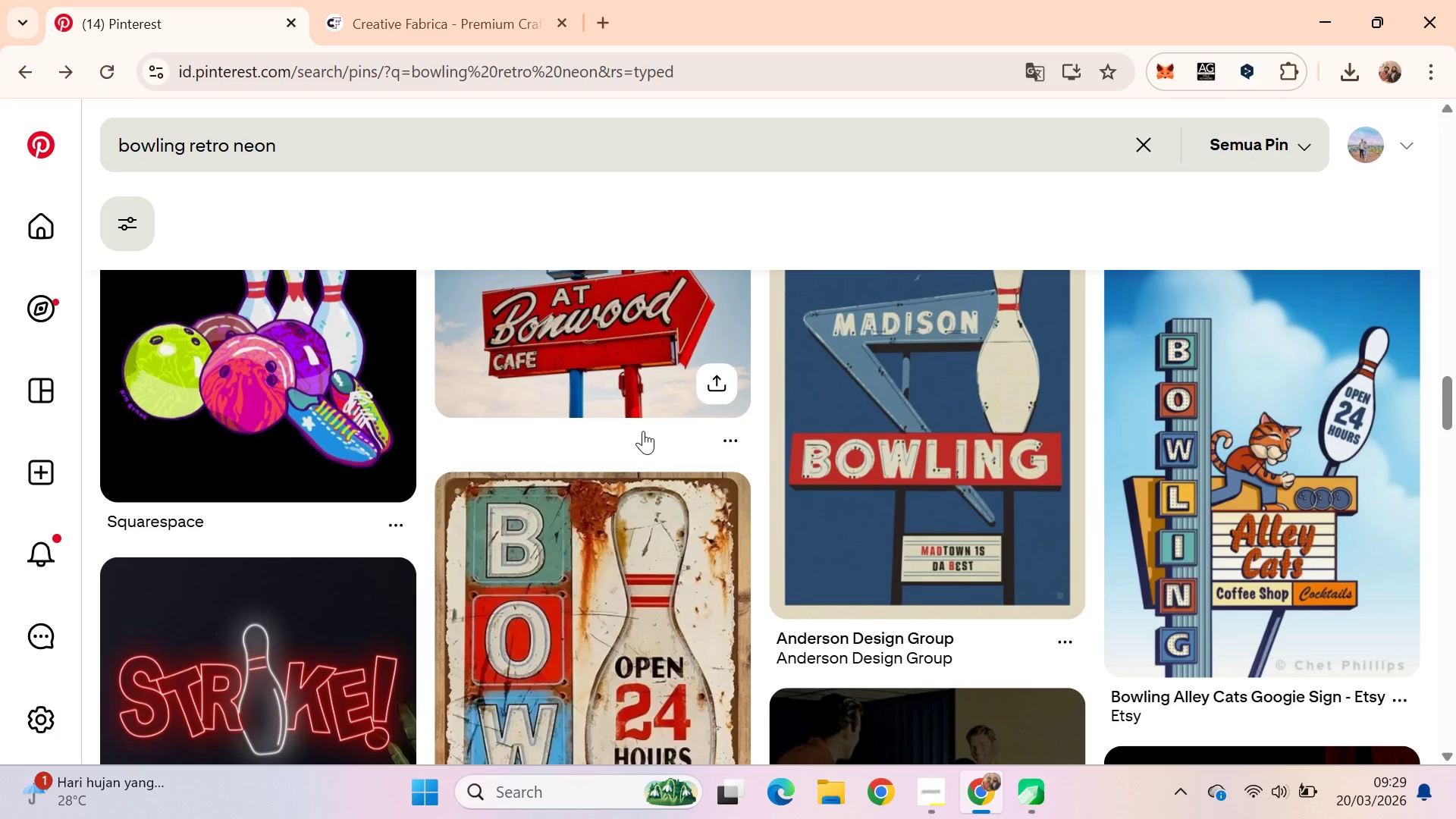 
scroll: coordinate [642, 427], scroll_direction: down, amount: 2.0
 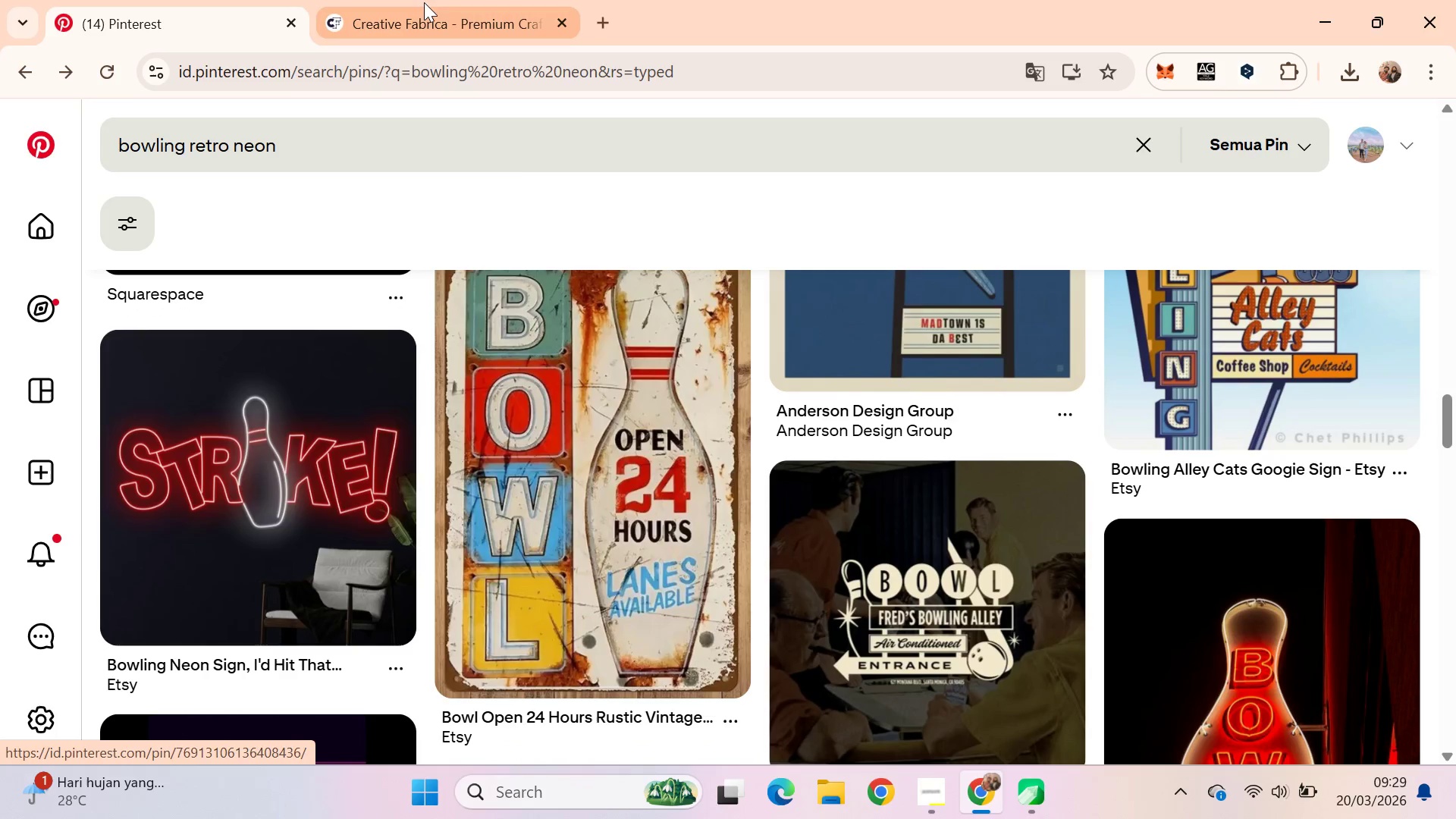 
key(Alt+Tab)
 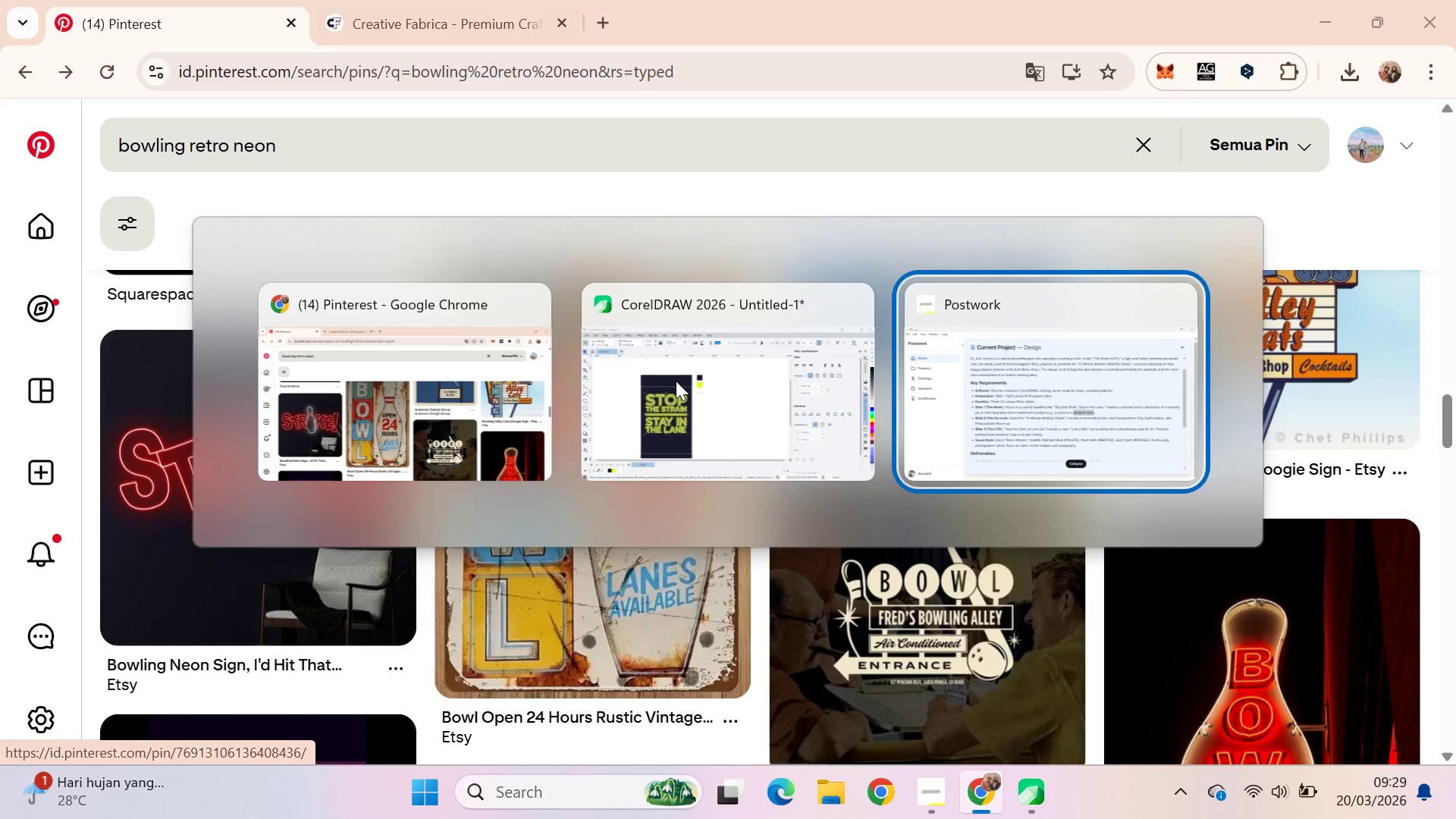 
key(Alt+Tab)